 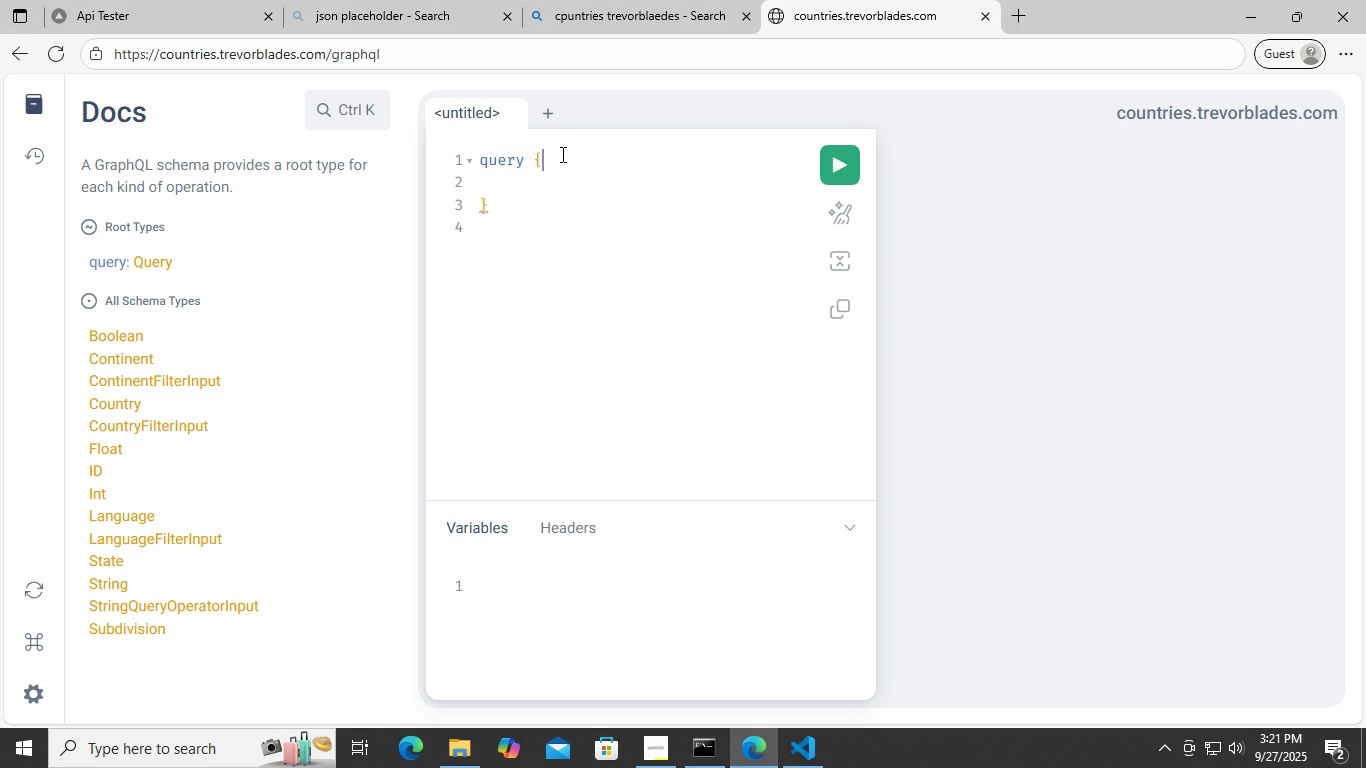 
key(Space)
 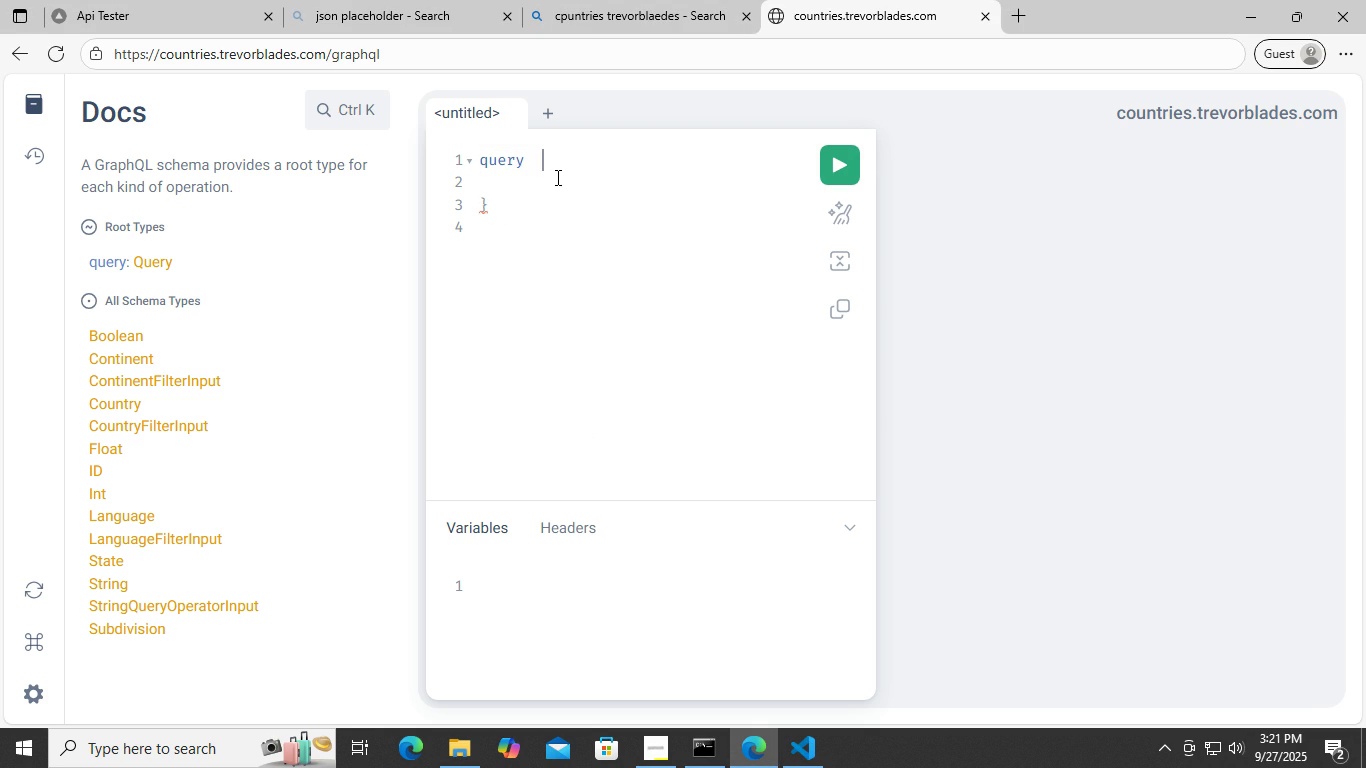 
key(Control+ControlLeft)
 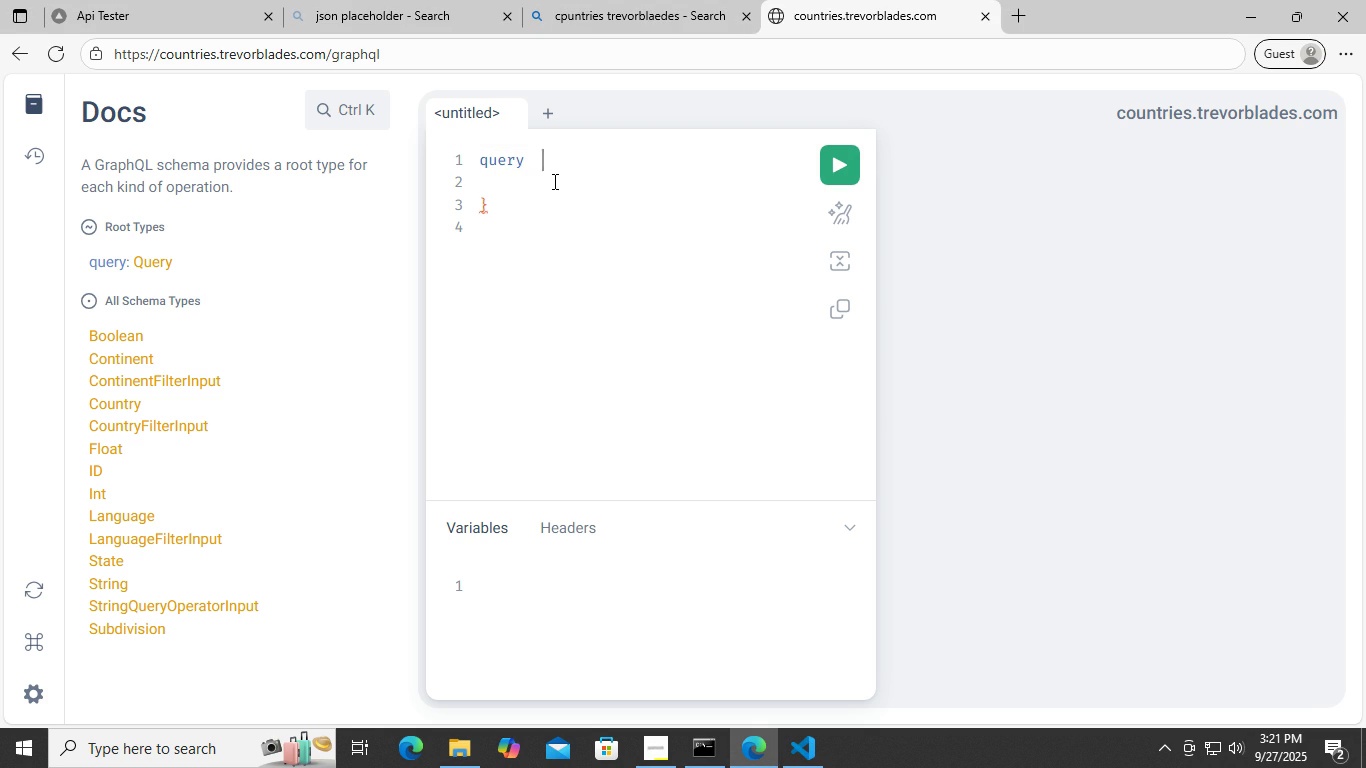 
key(Control+ControlLeft)
 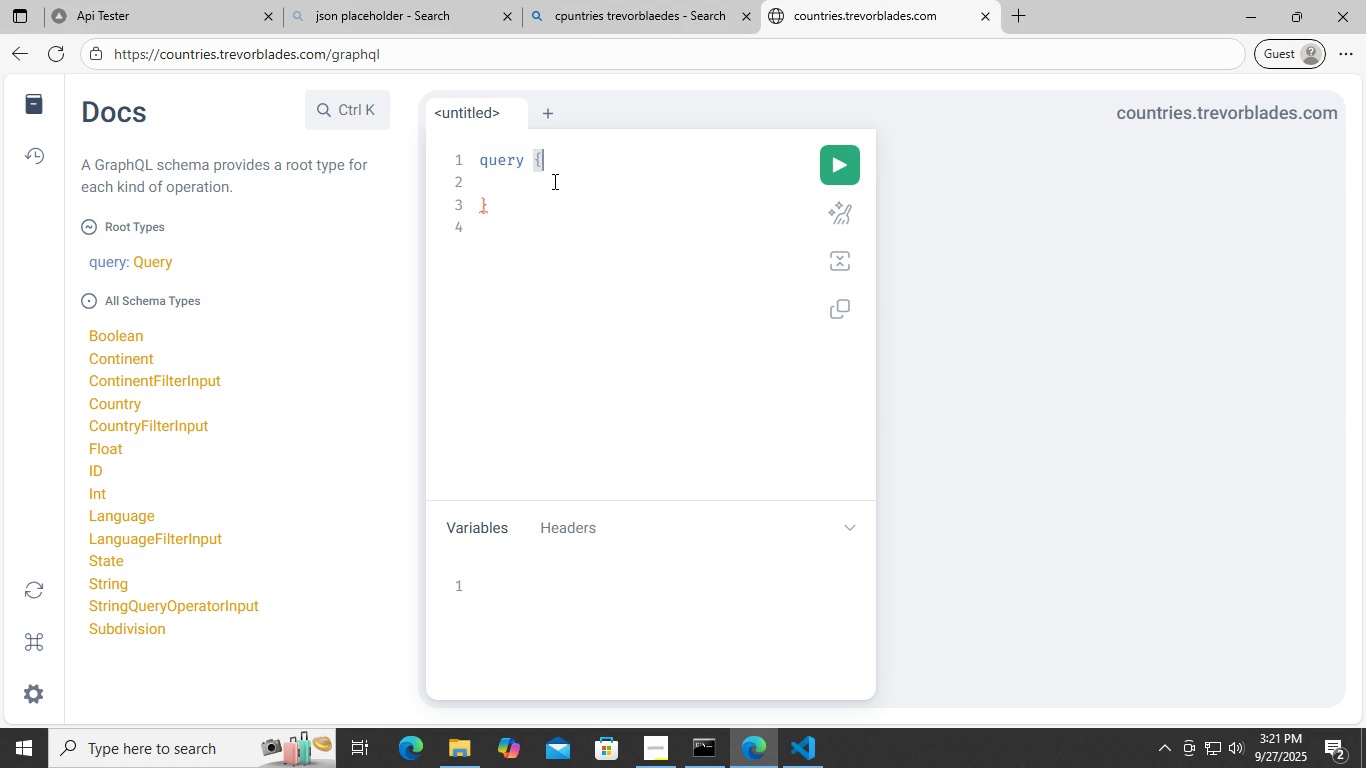 
key(Control+Z)
 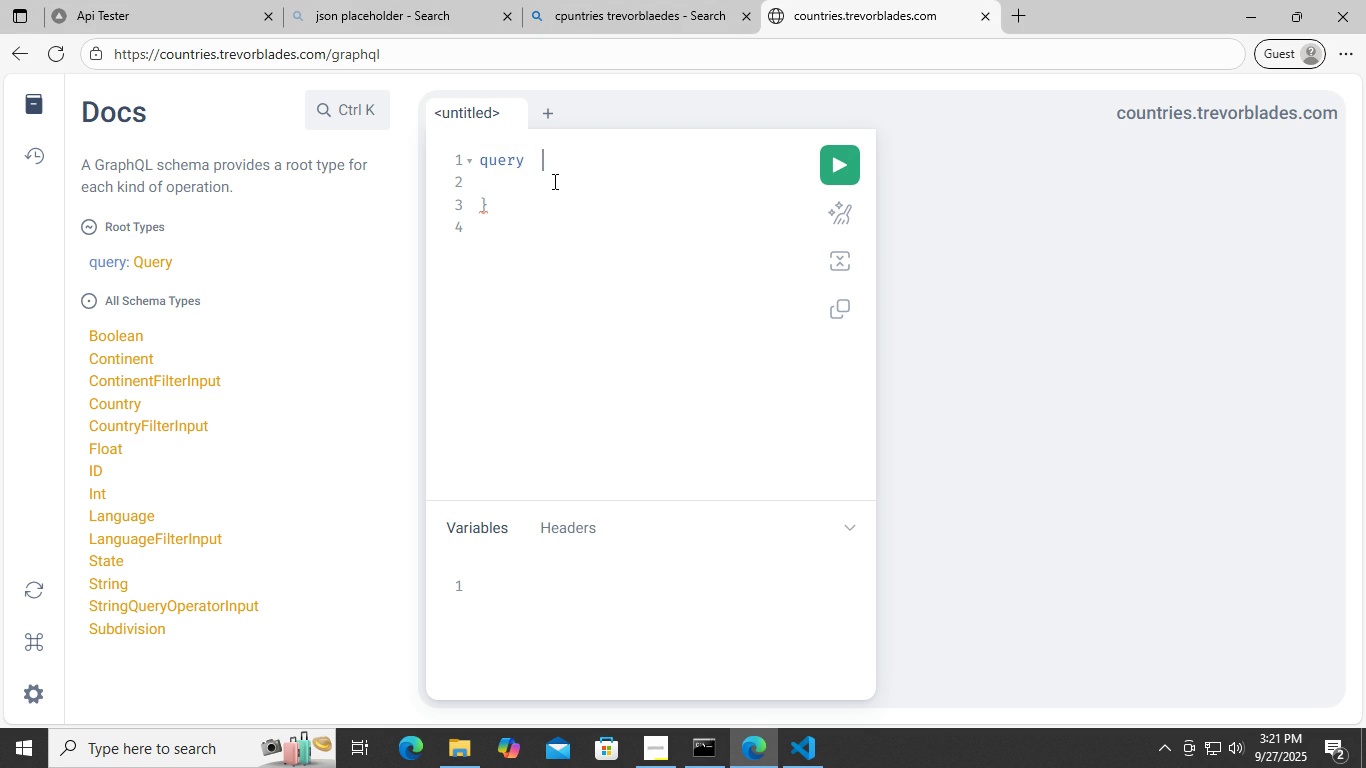 
key(Space)